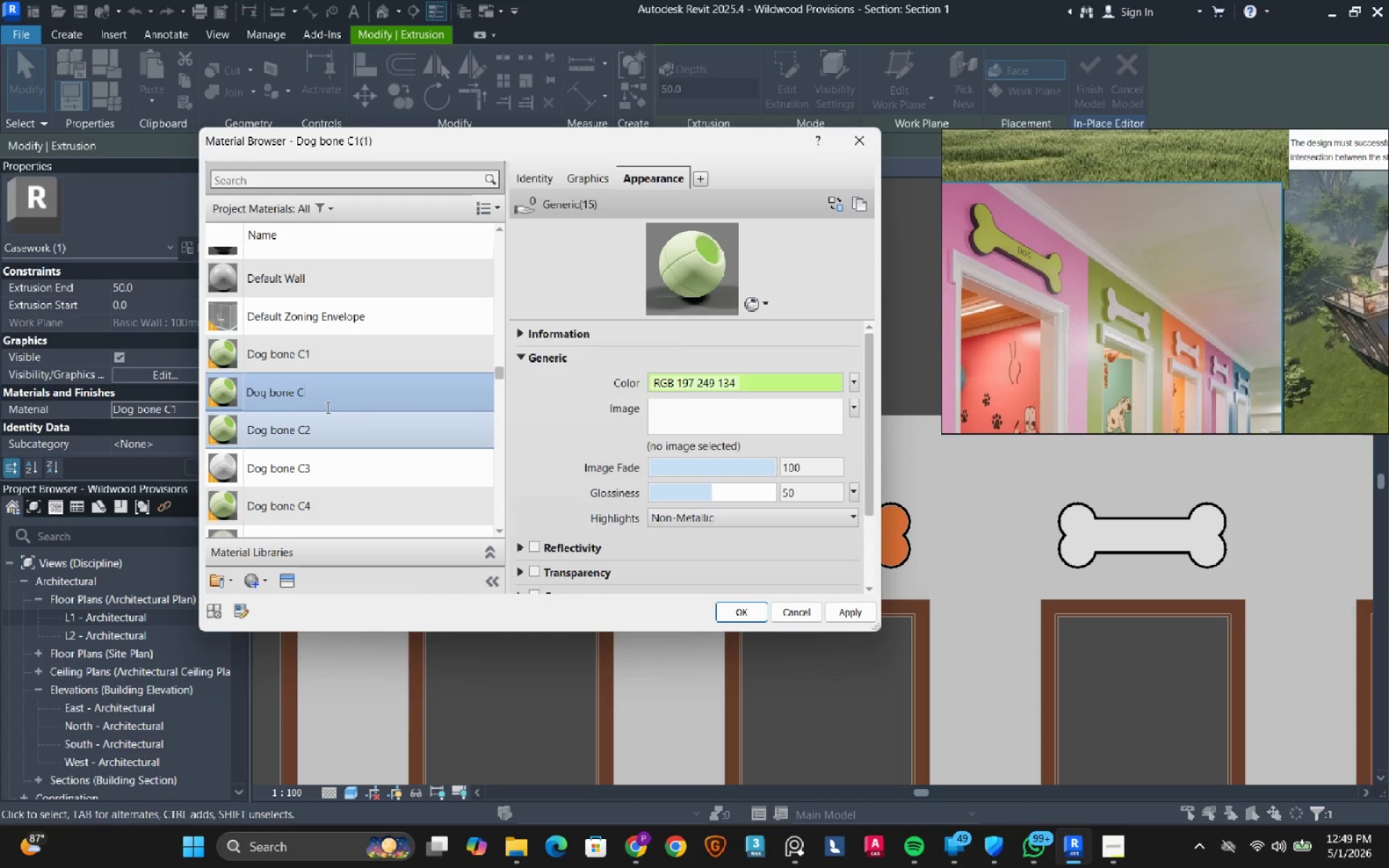 
key(5)
 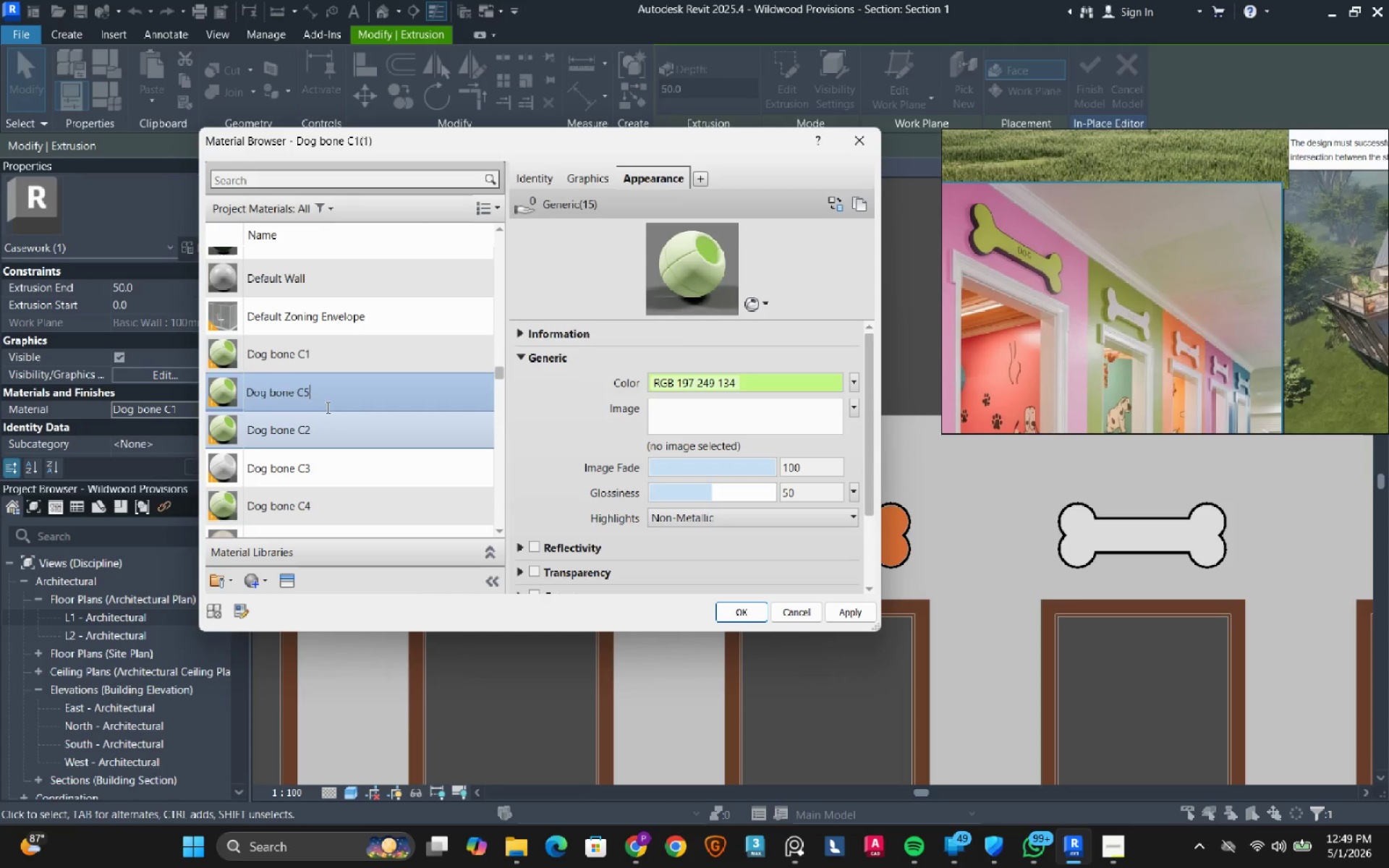 
key(Enter)
 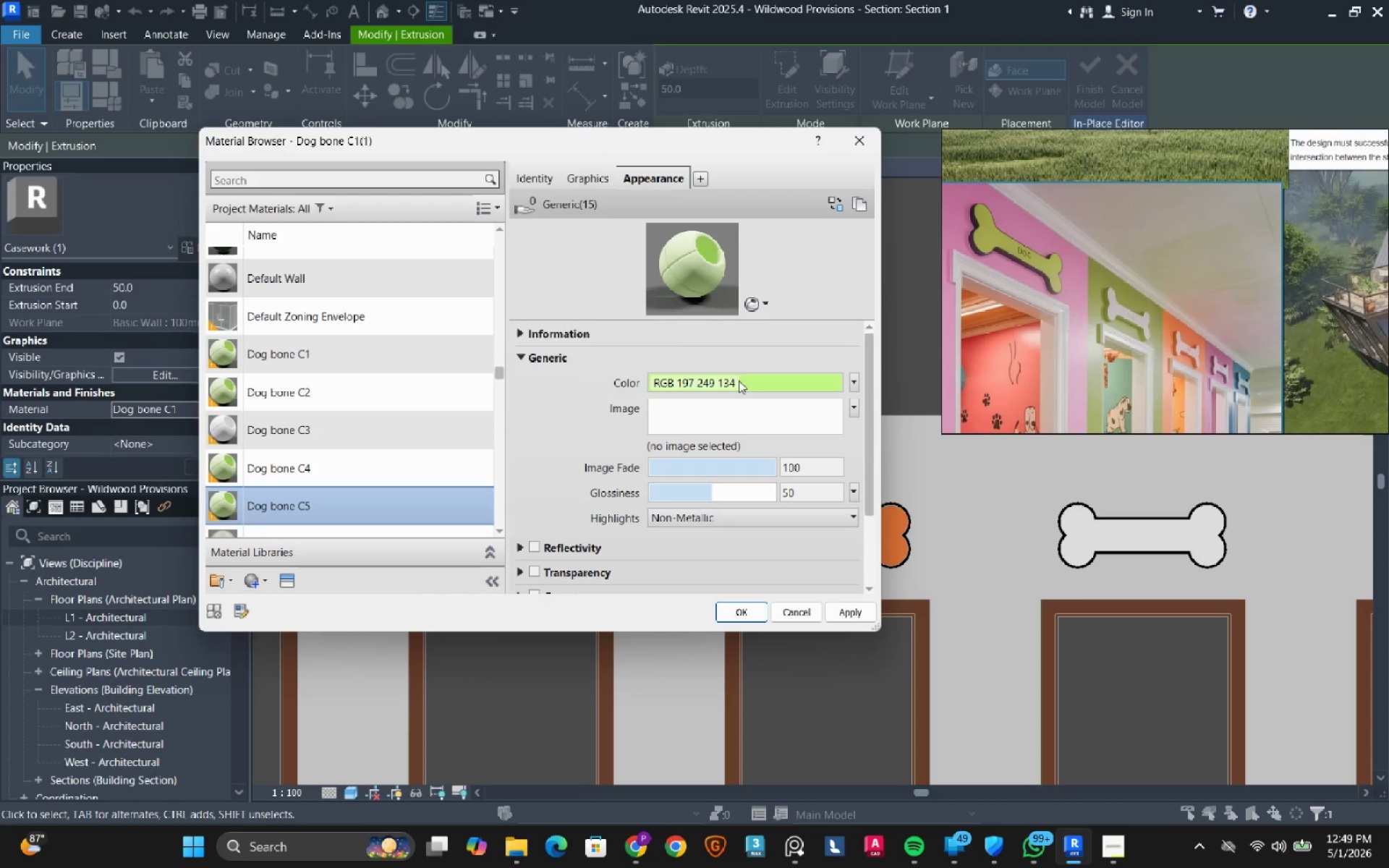 
left_click([739, 380])
 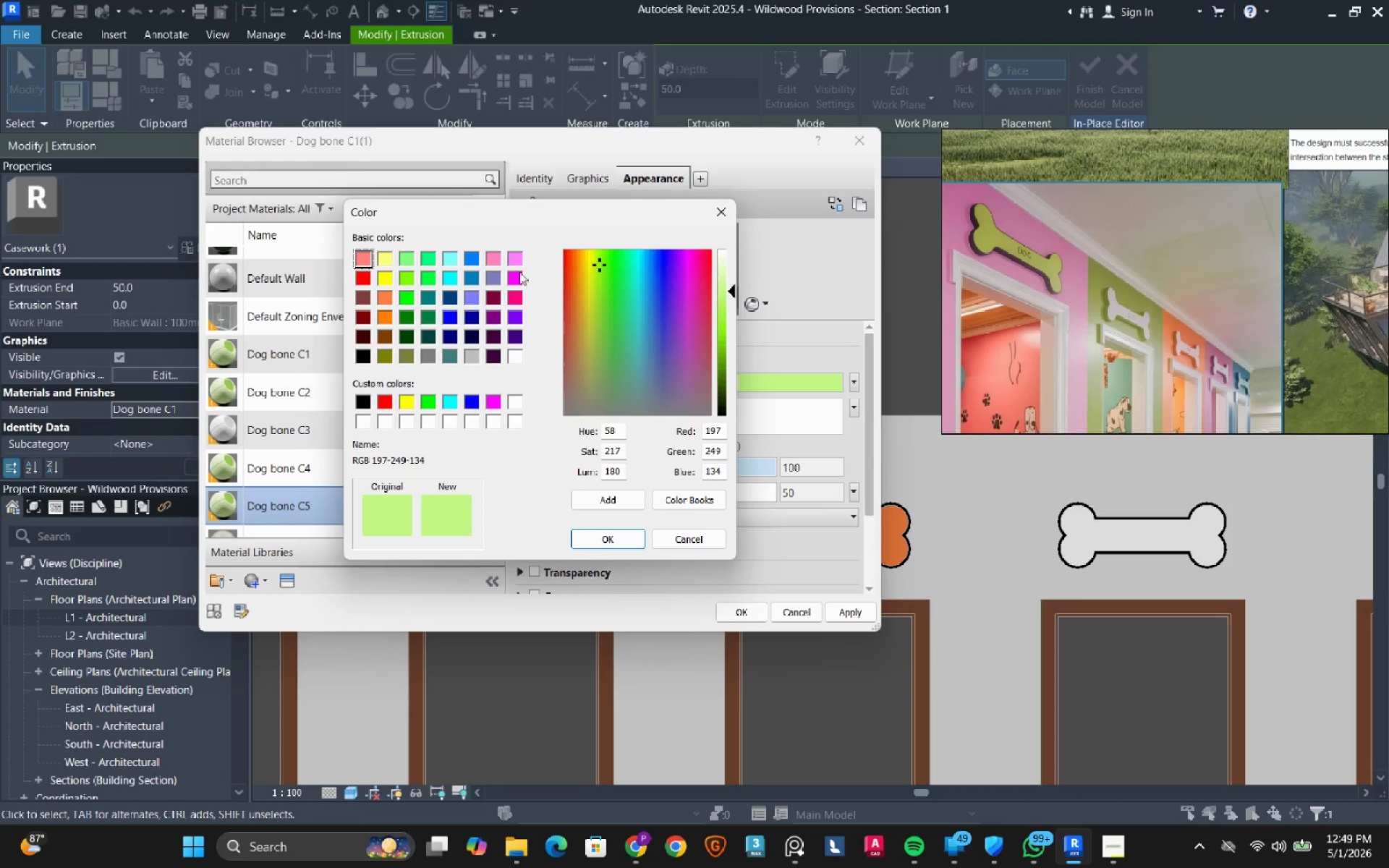 
left_click([514, 258])
 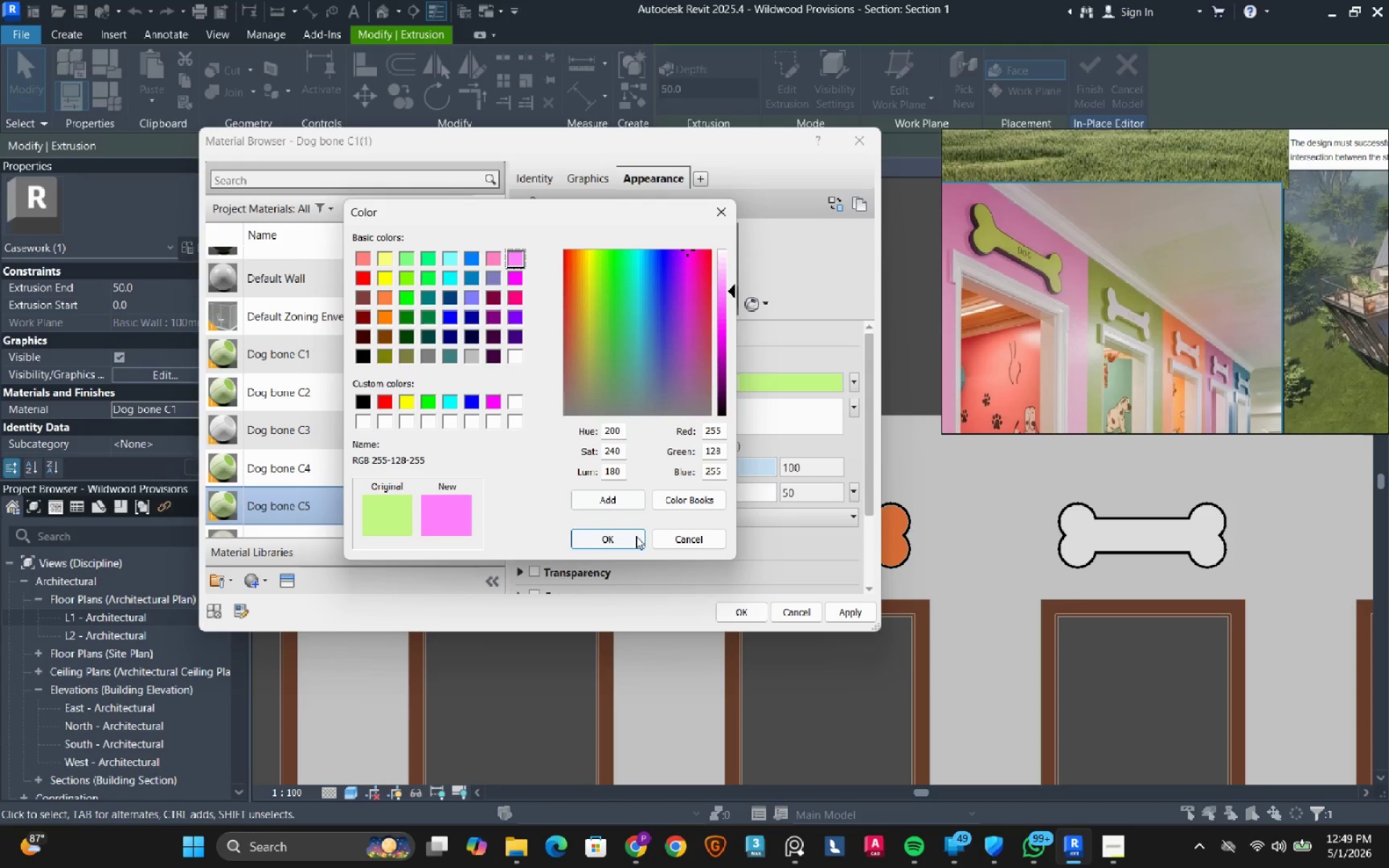 
left_click([621, 536])
 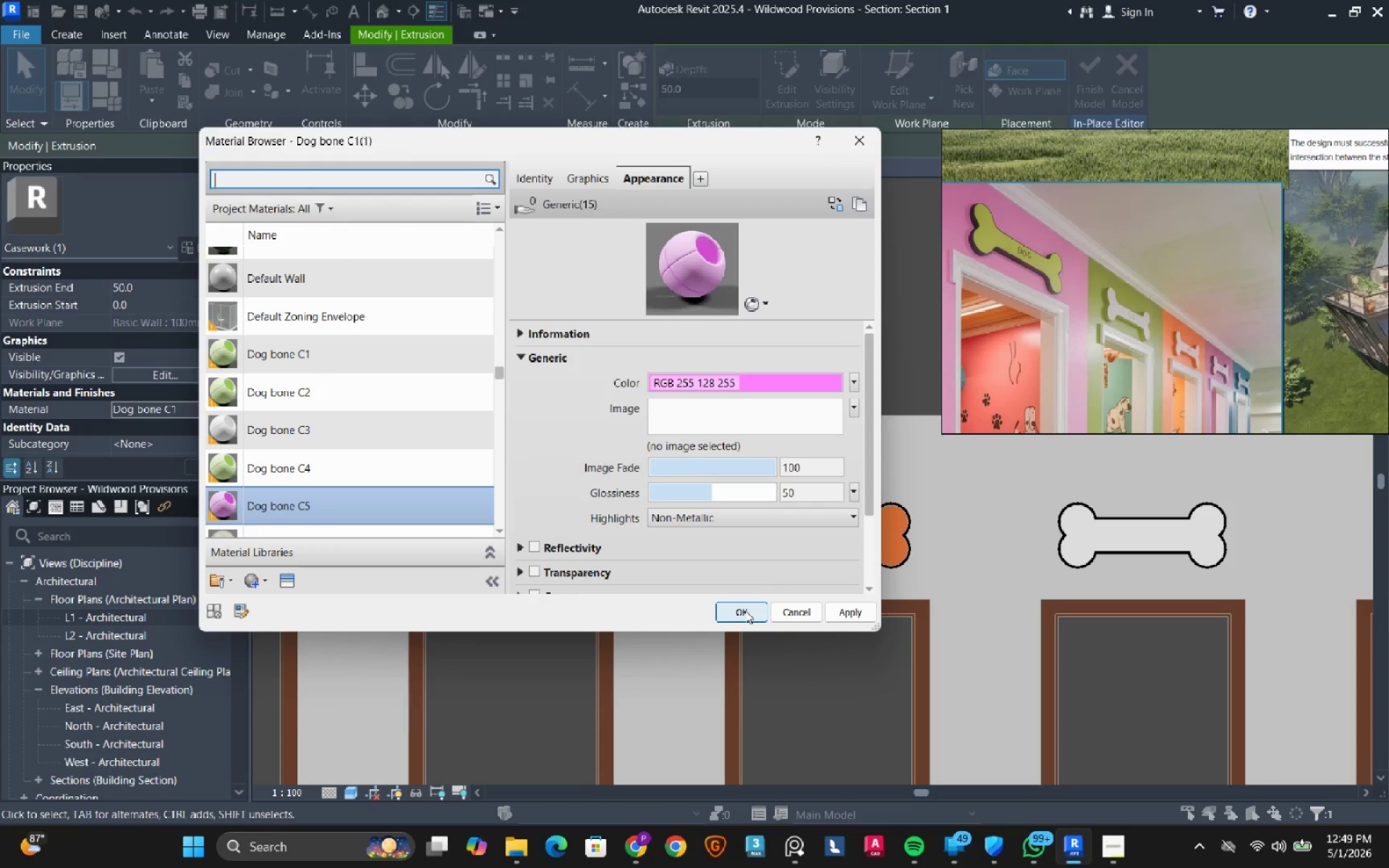 
left_click([745, 610])
 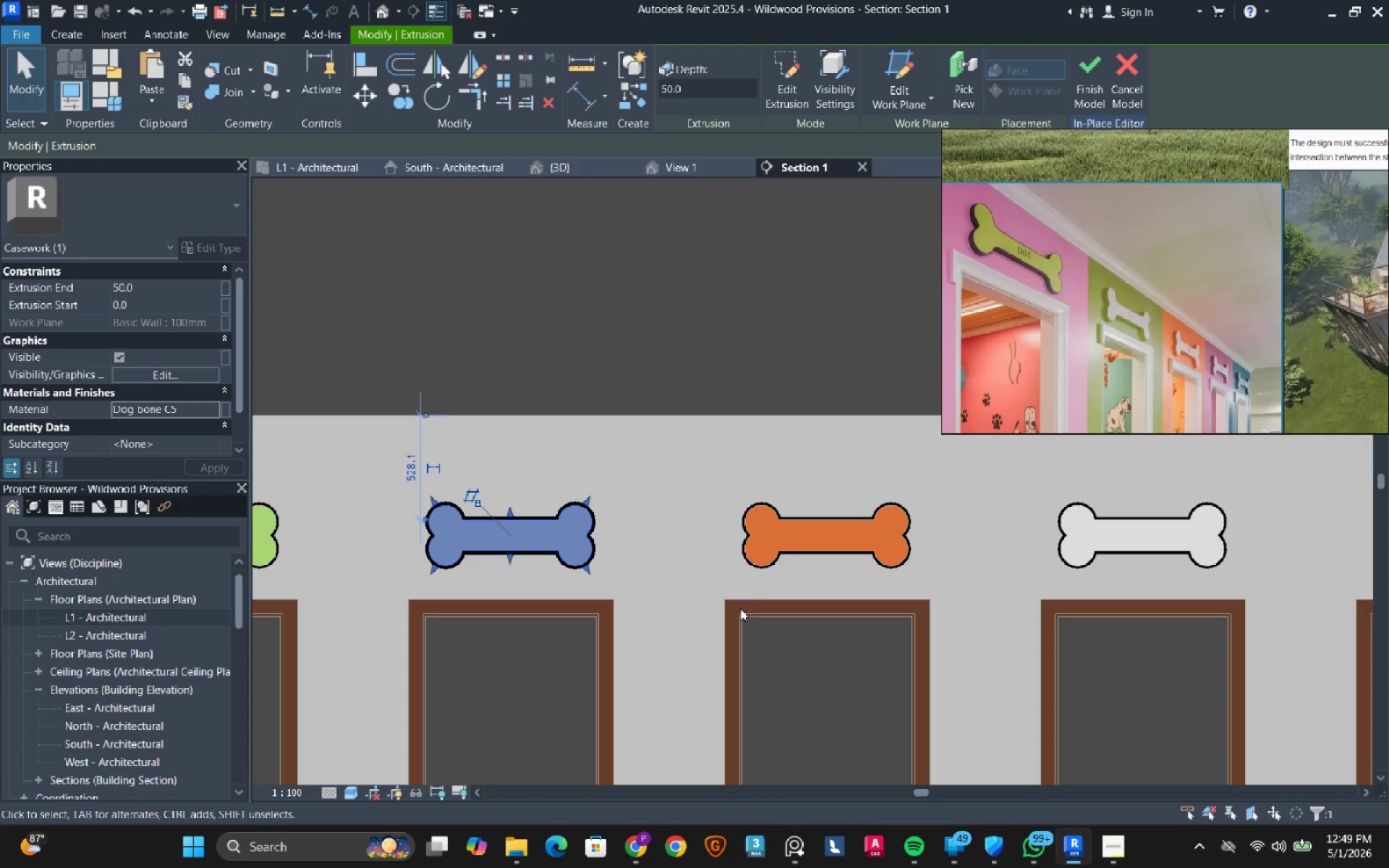 
wait(5.78)
 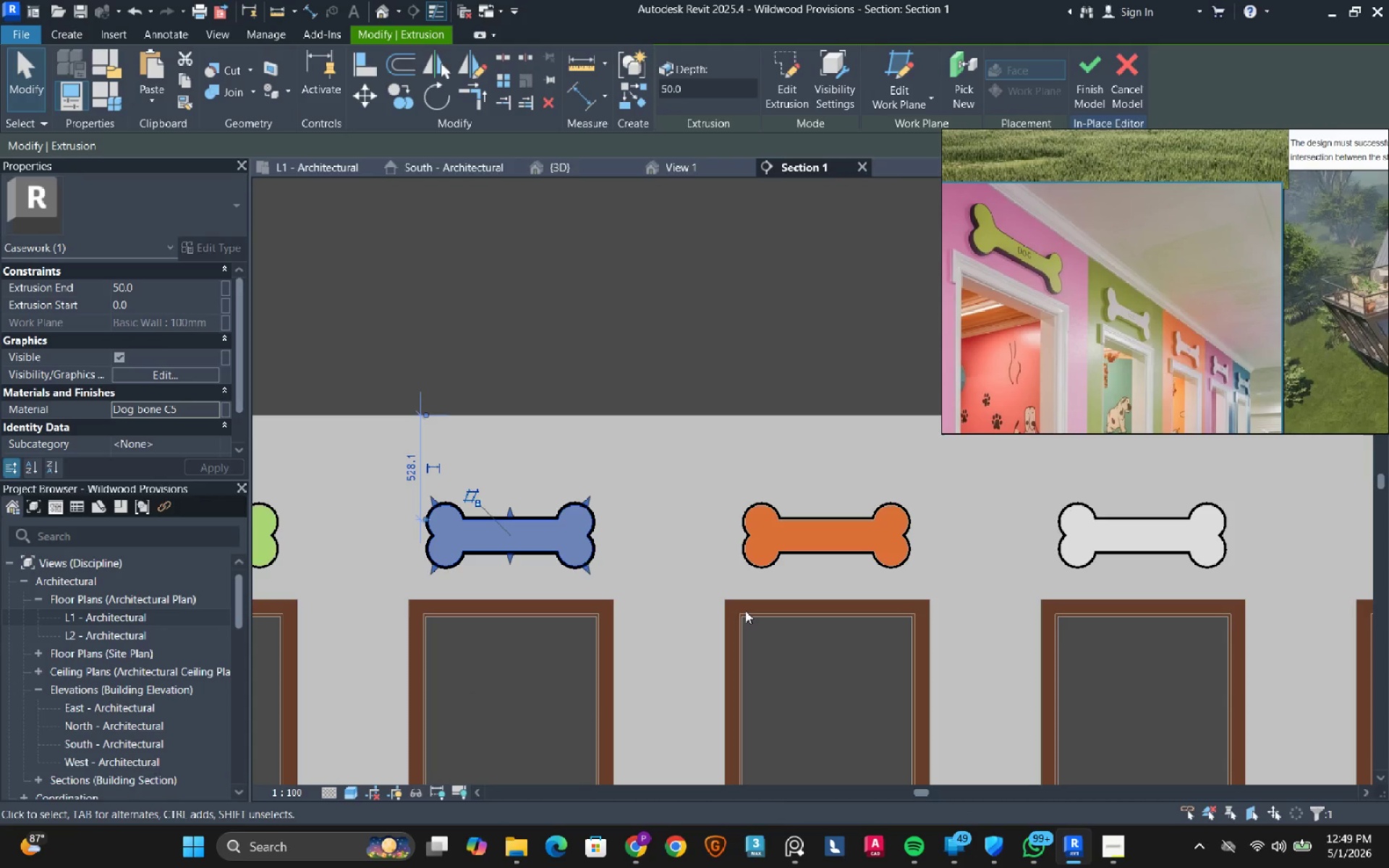 
scroll: coordinate [624, 414], scroll_direction: down, amount: 2.0
 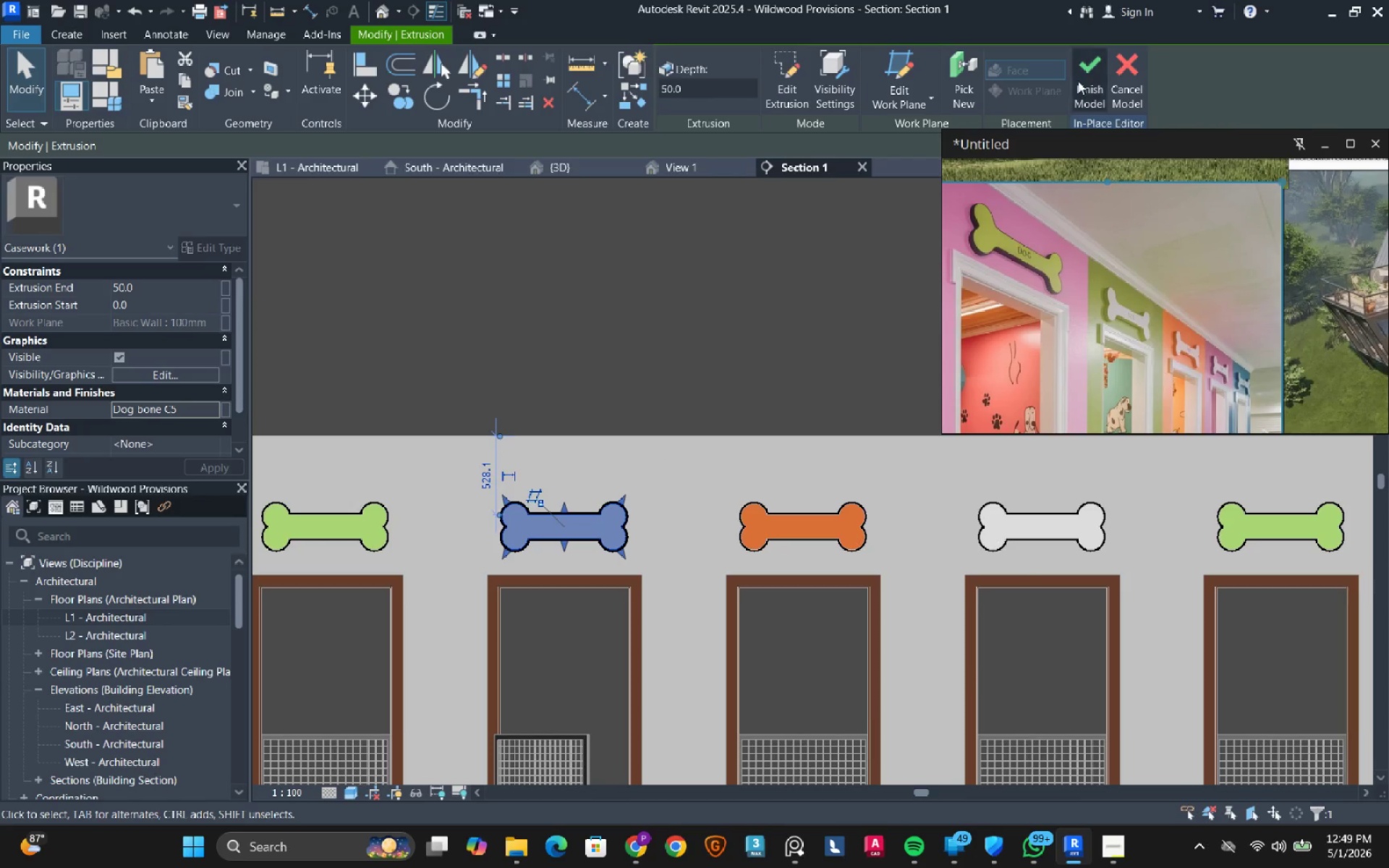 
left_click([1089, 72])
 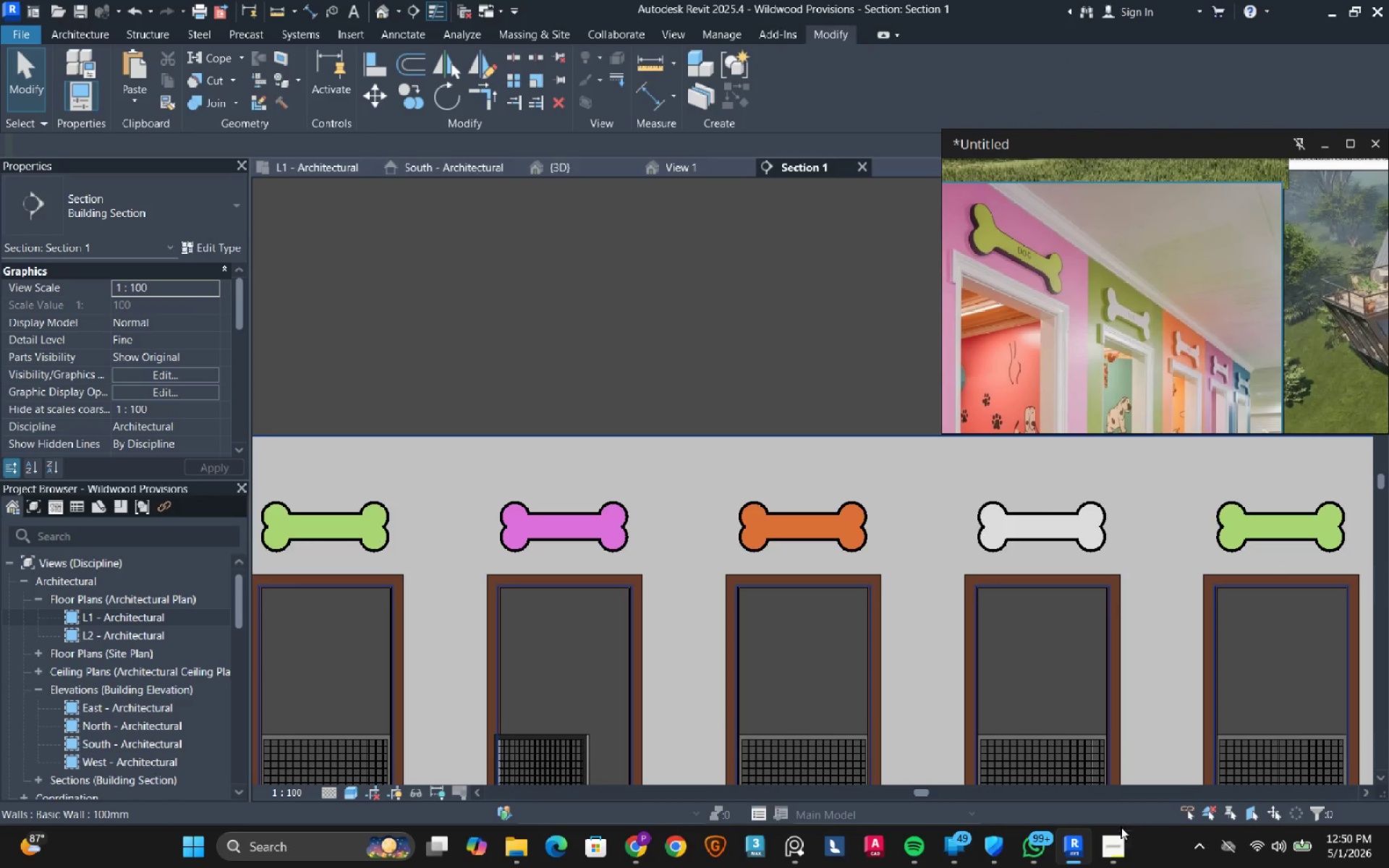 
left_click([1115, 844])